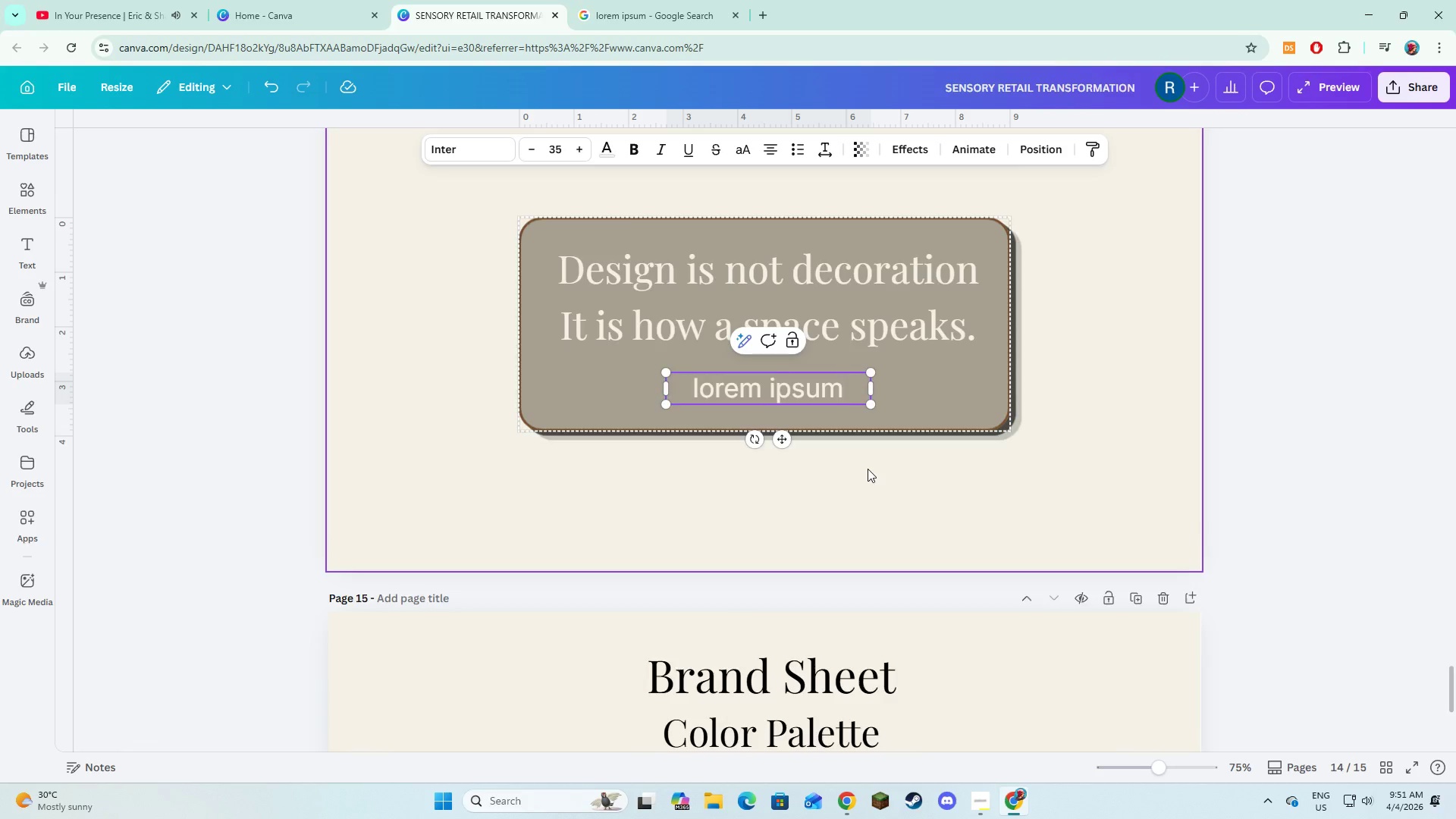 
scroll: coordinate [965, 538], scroll_direction: down, amount: 6.0
 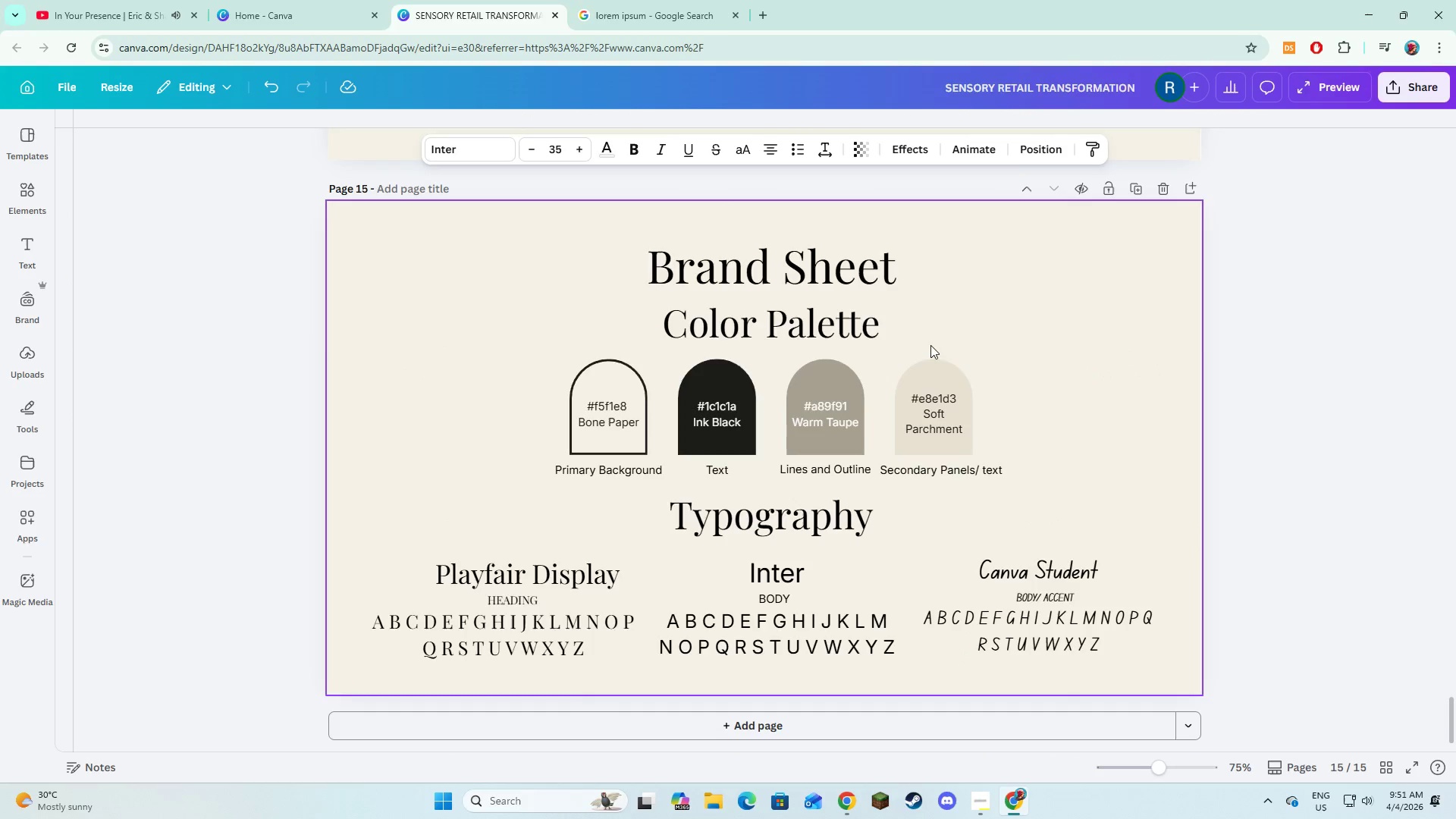 
scroll: coordinate [930, 348], scroll_direction: up, amount: 2.0
 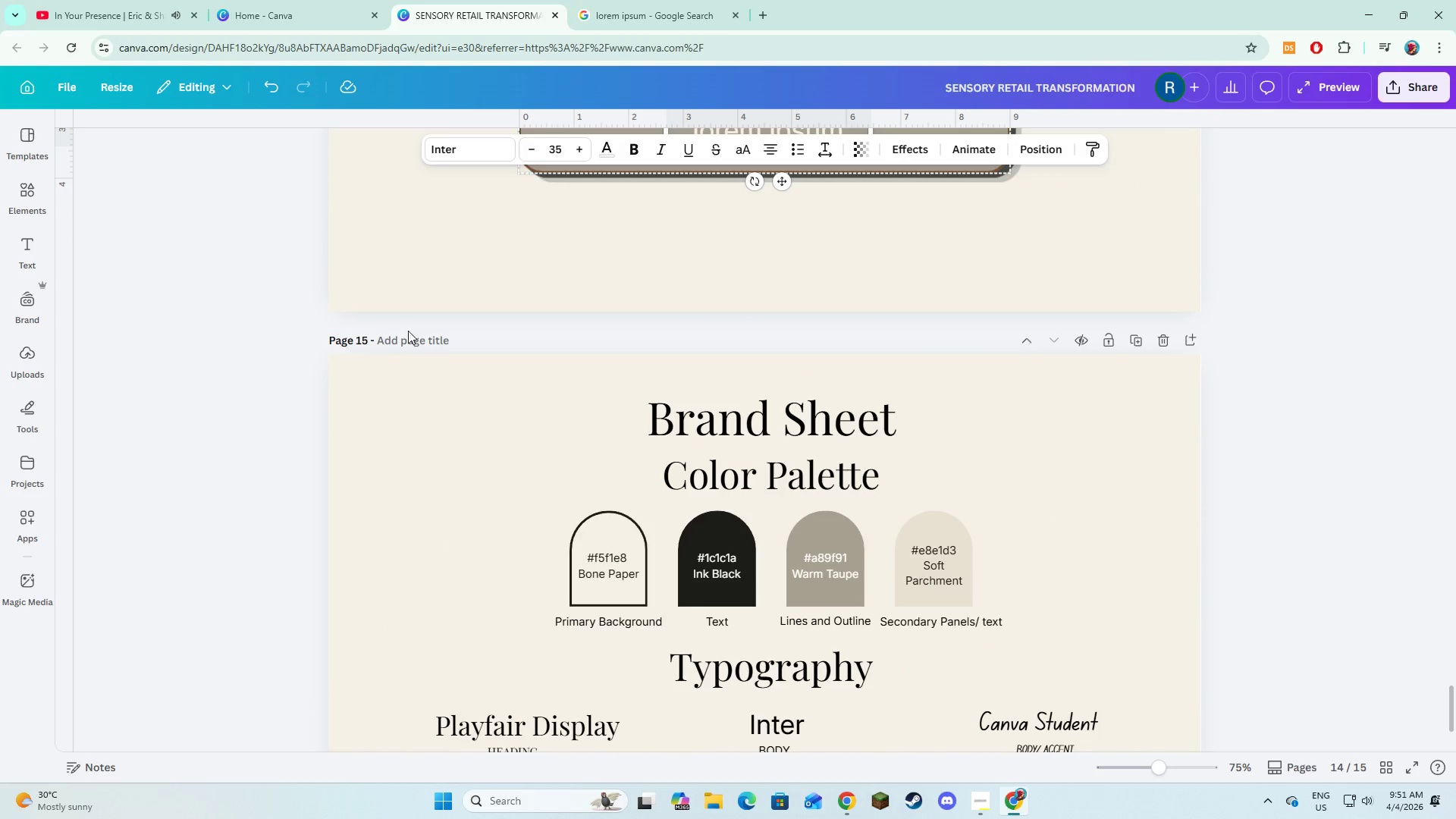 
left_click([408, 338])
 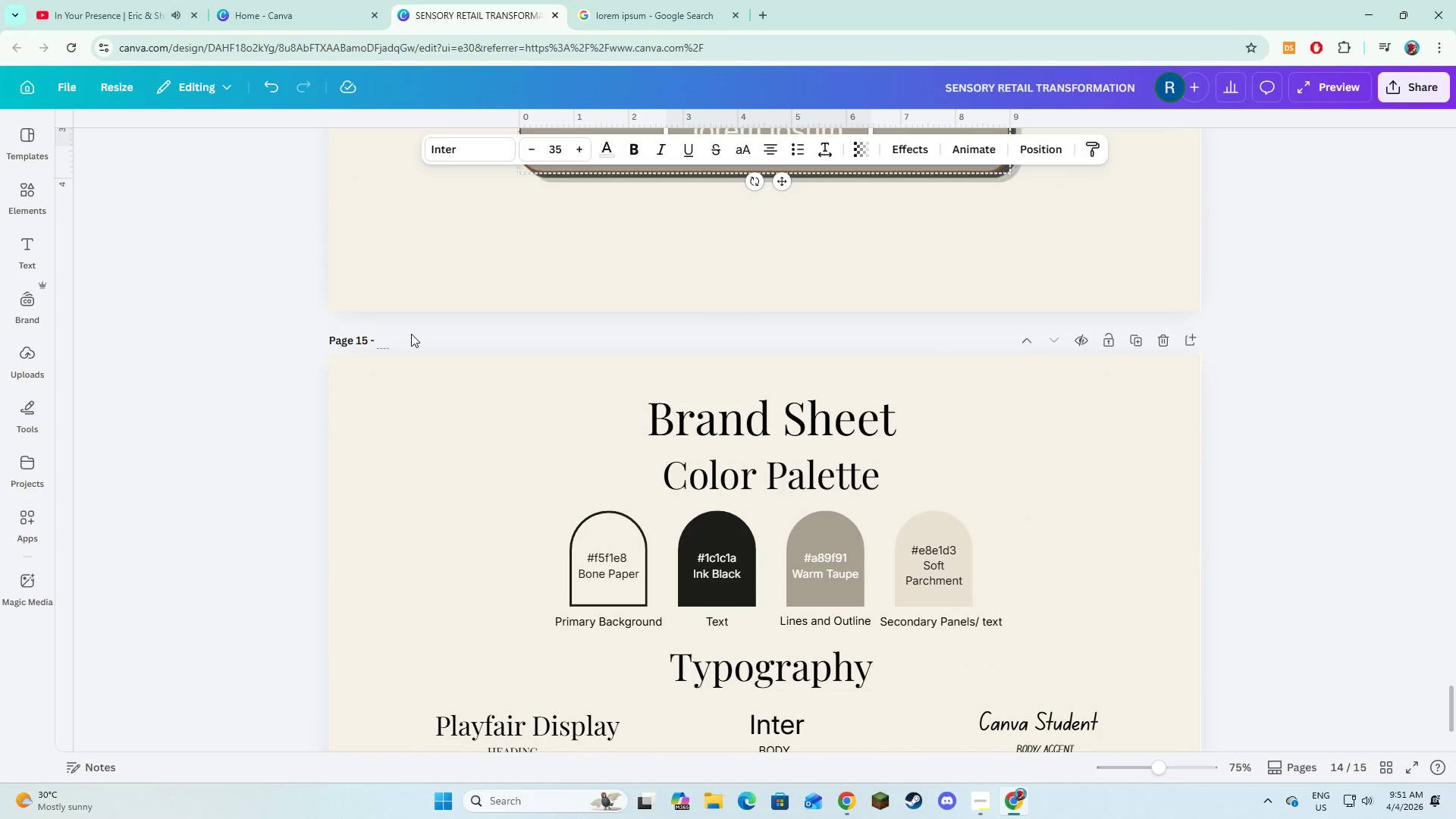 
type(Bra)
key(Backspace)
key(Backspace)
key(Backspace)
key(Backspace)
type(brand sheet)
 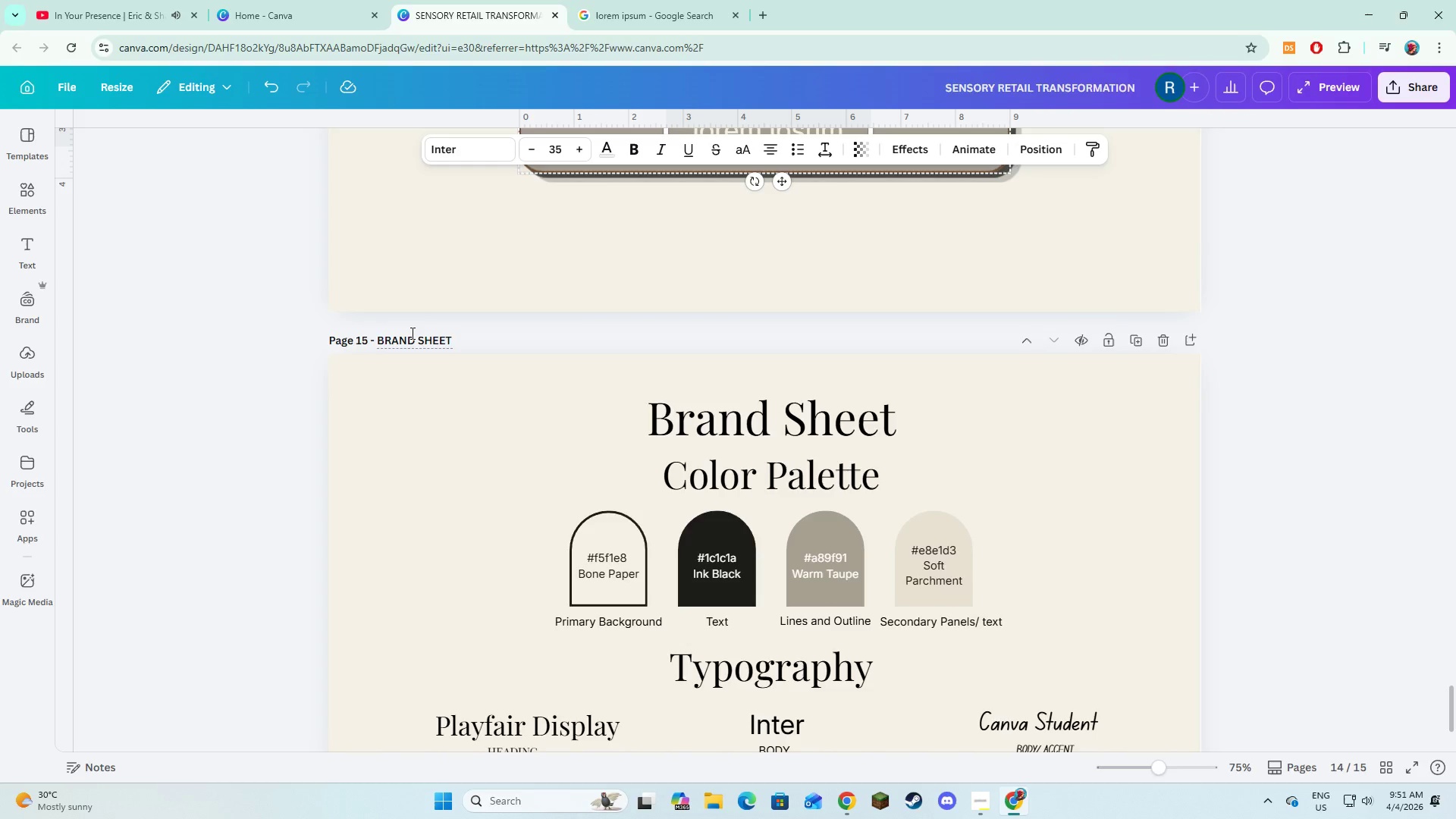 
key(Alt+AltLeft)
 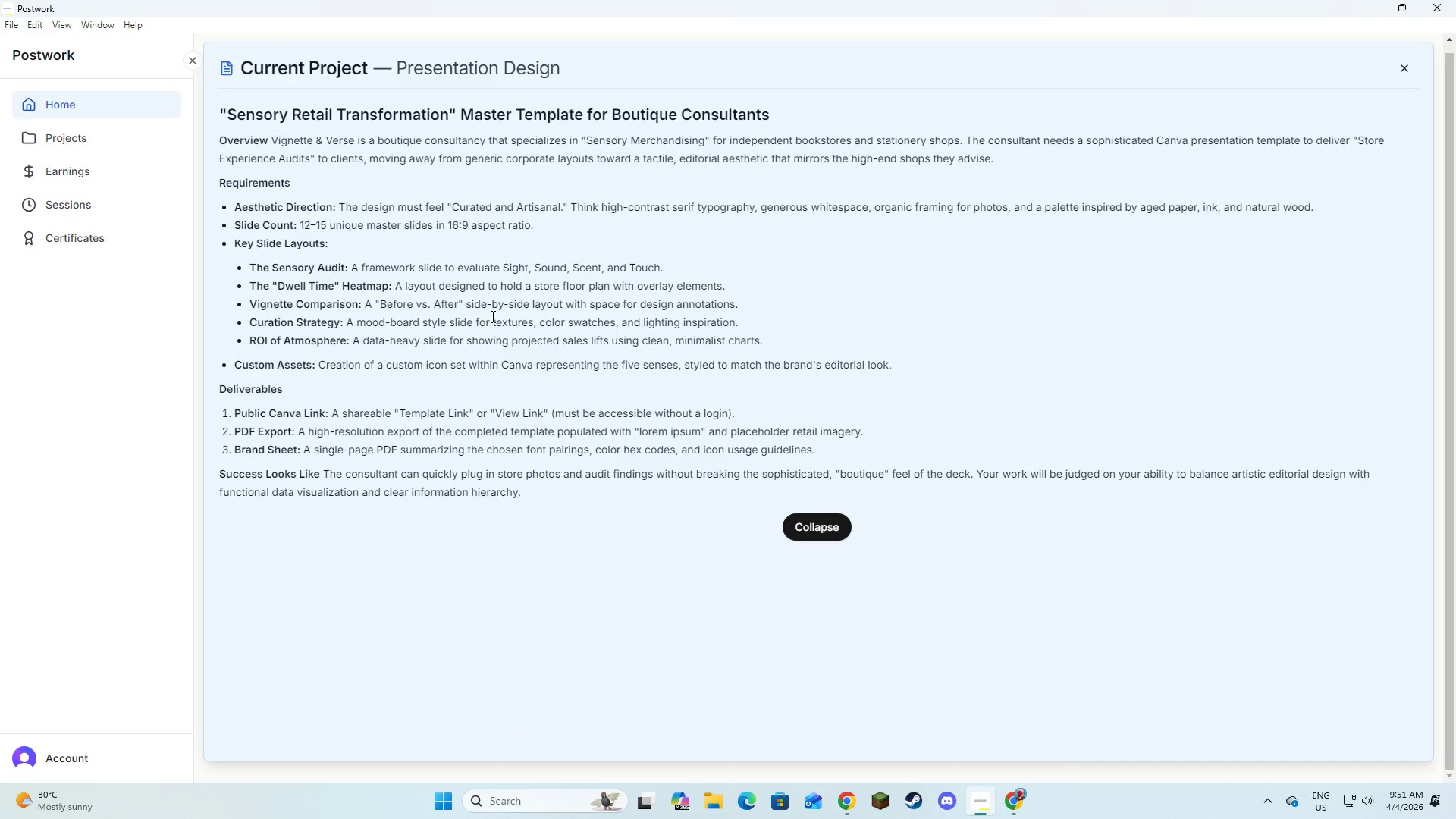 
key(Alt+Tab)